 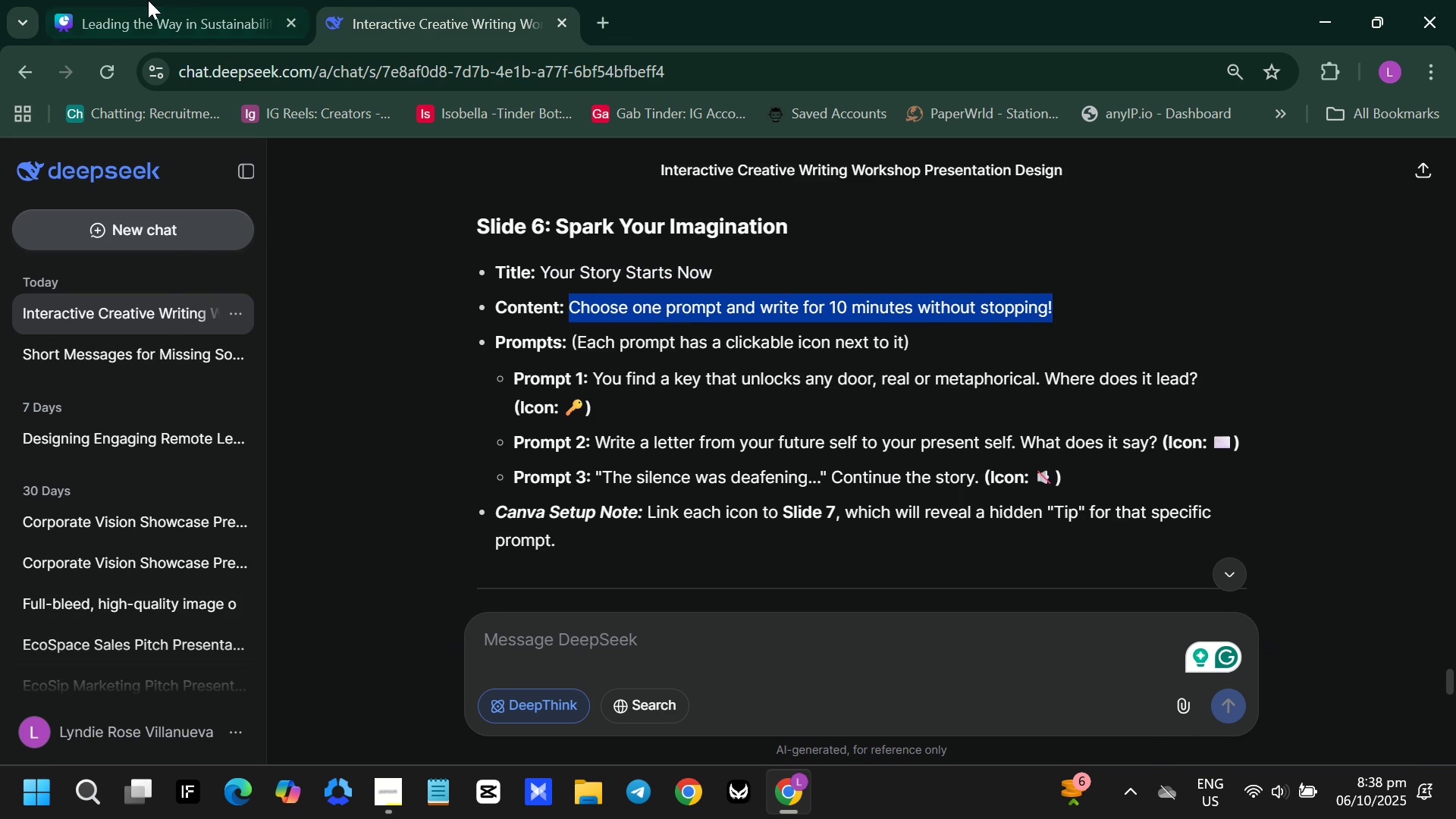 
left_click([133, 0])
 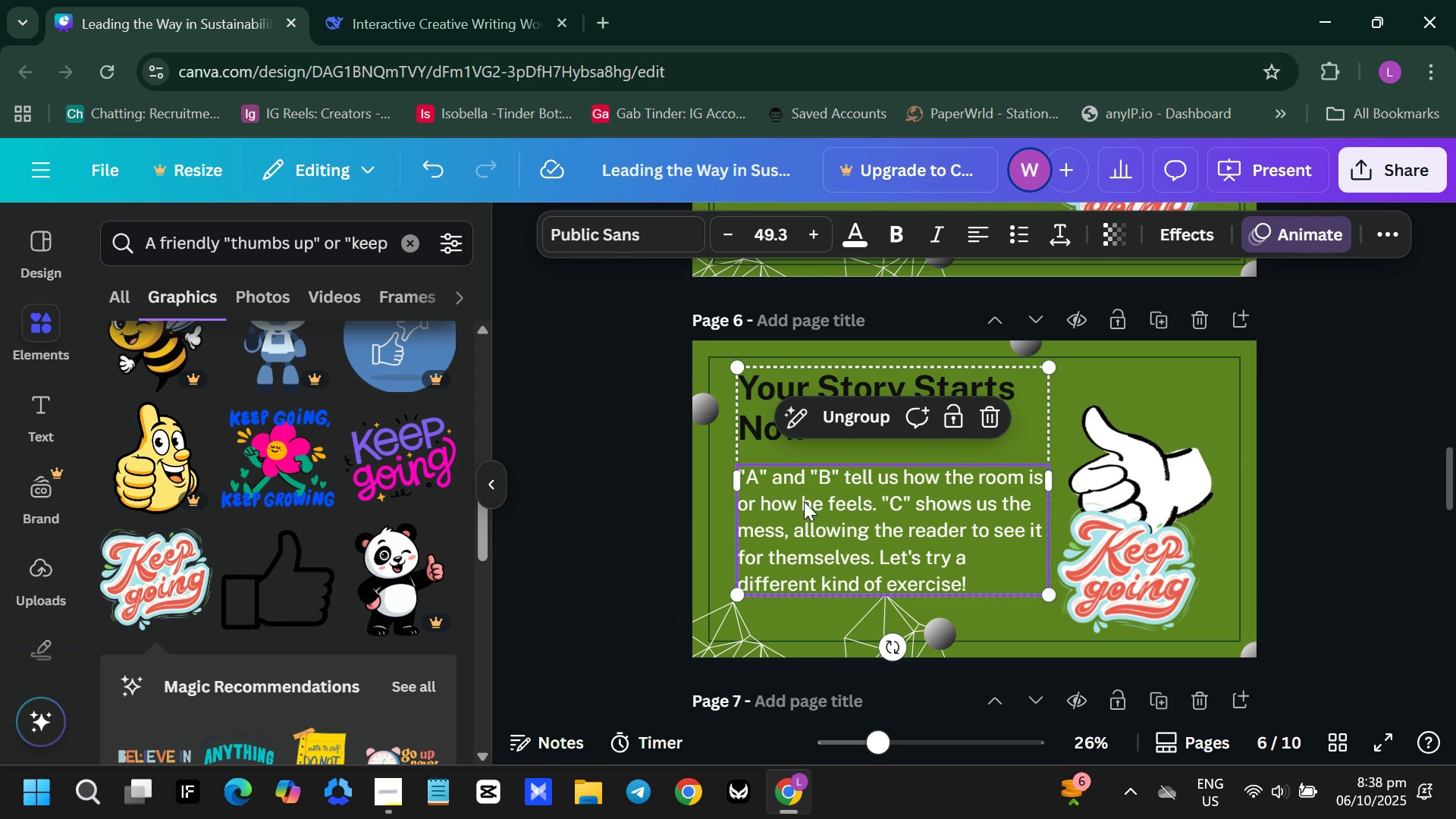 
double_click([804, 501])
 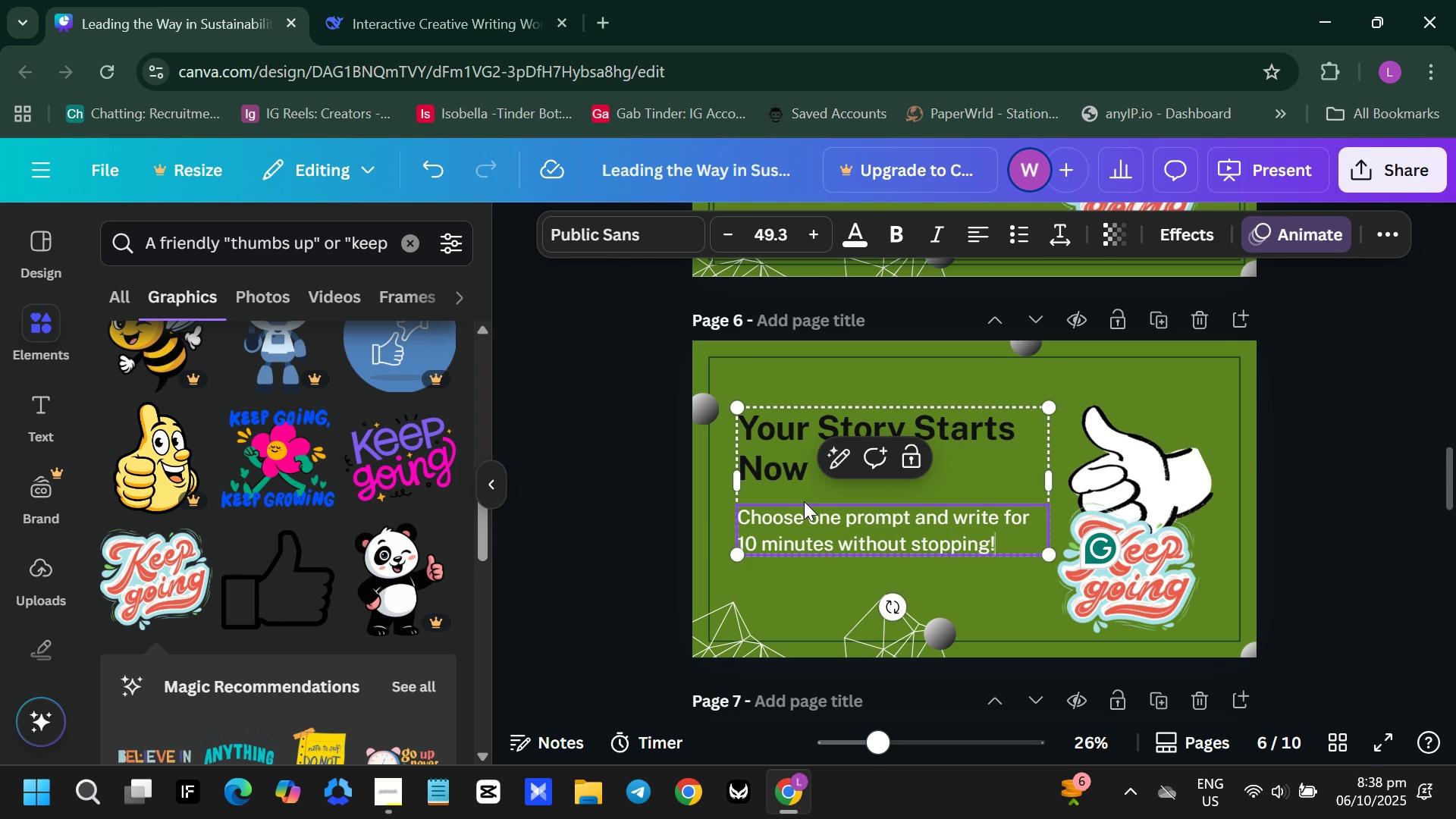 
key(Control+ControlLeft)
 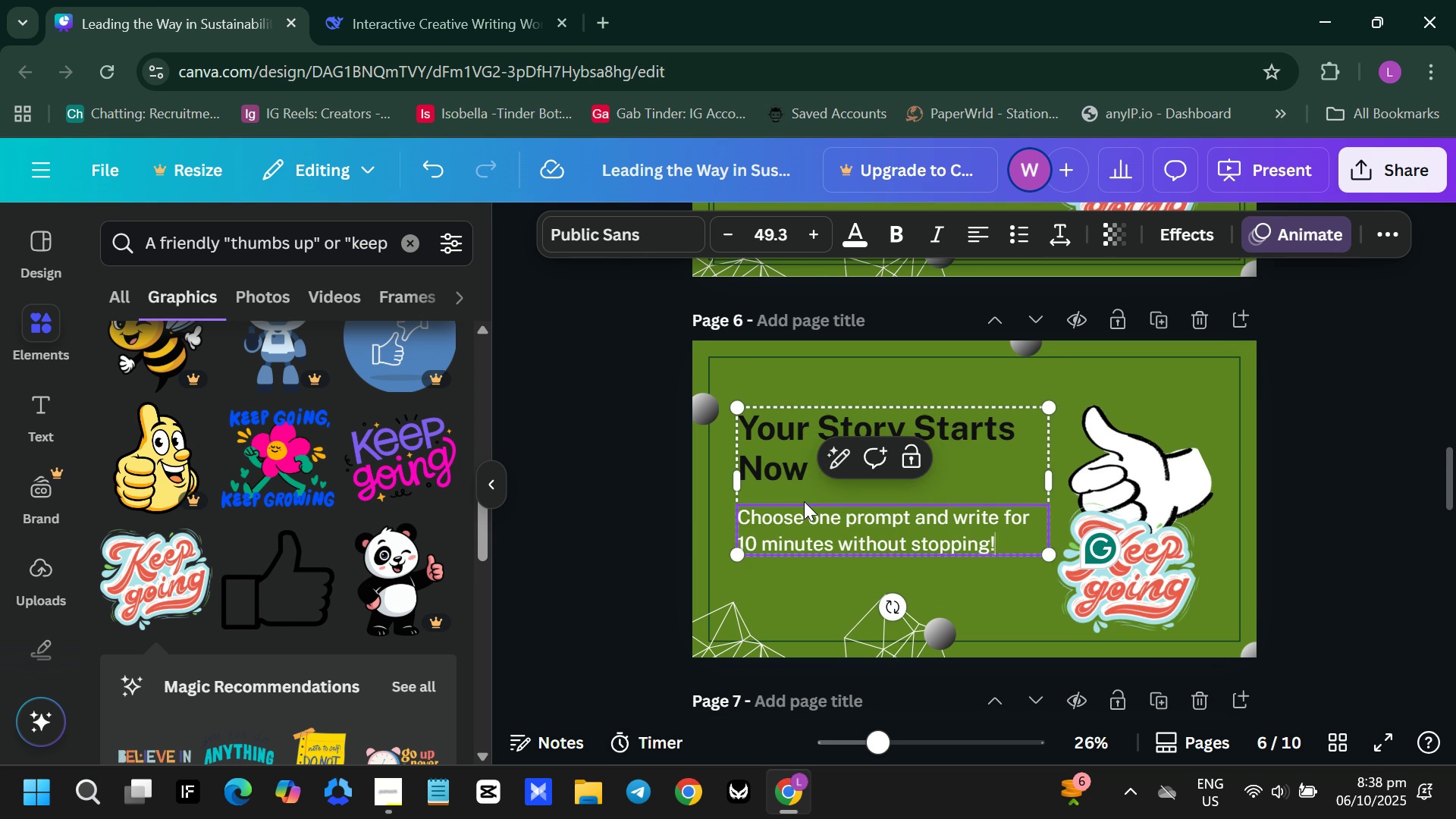 
key(Control+V)
 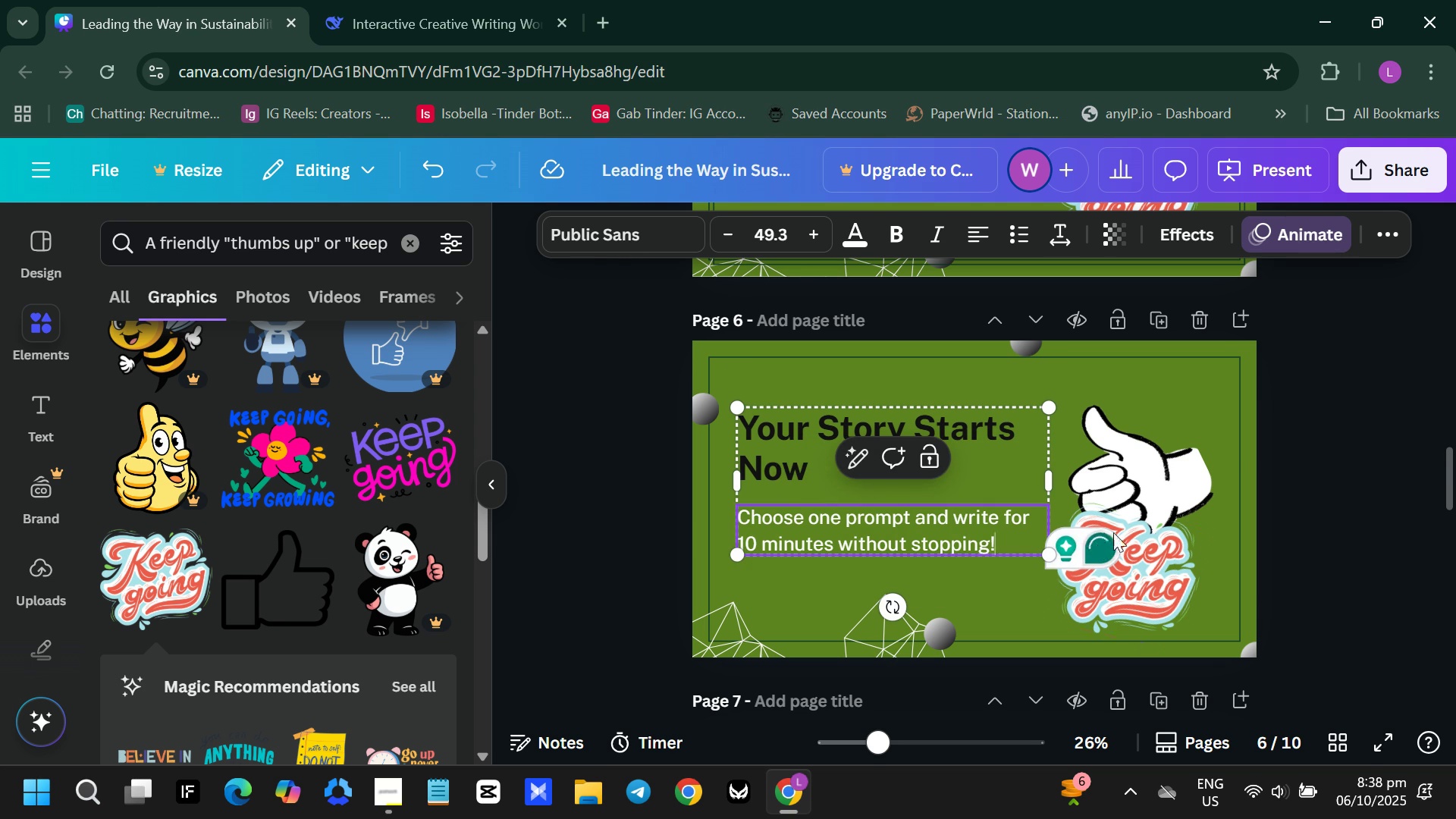 
left_click([1144, 563])
 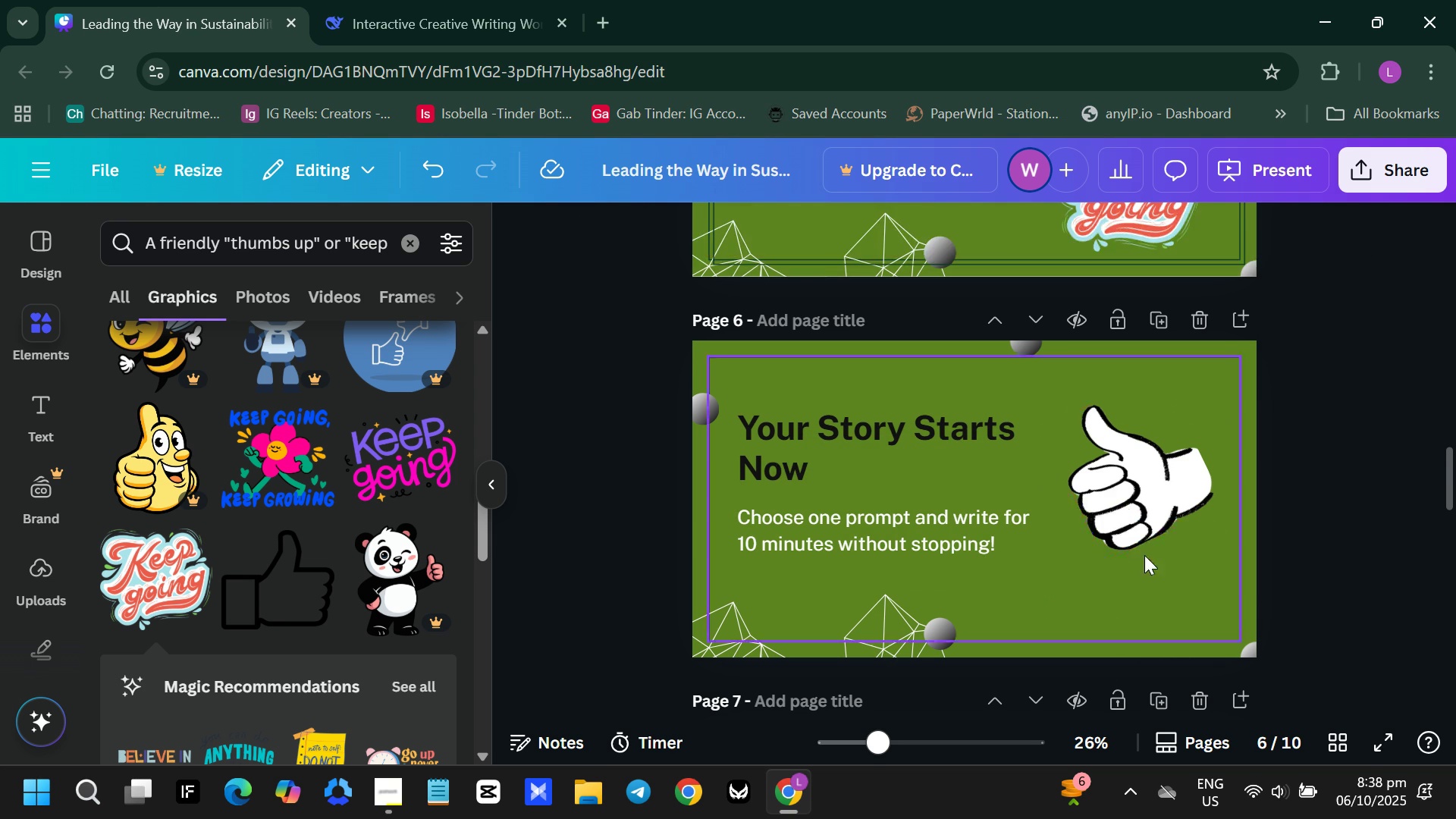 
key(Backspace)
 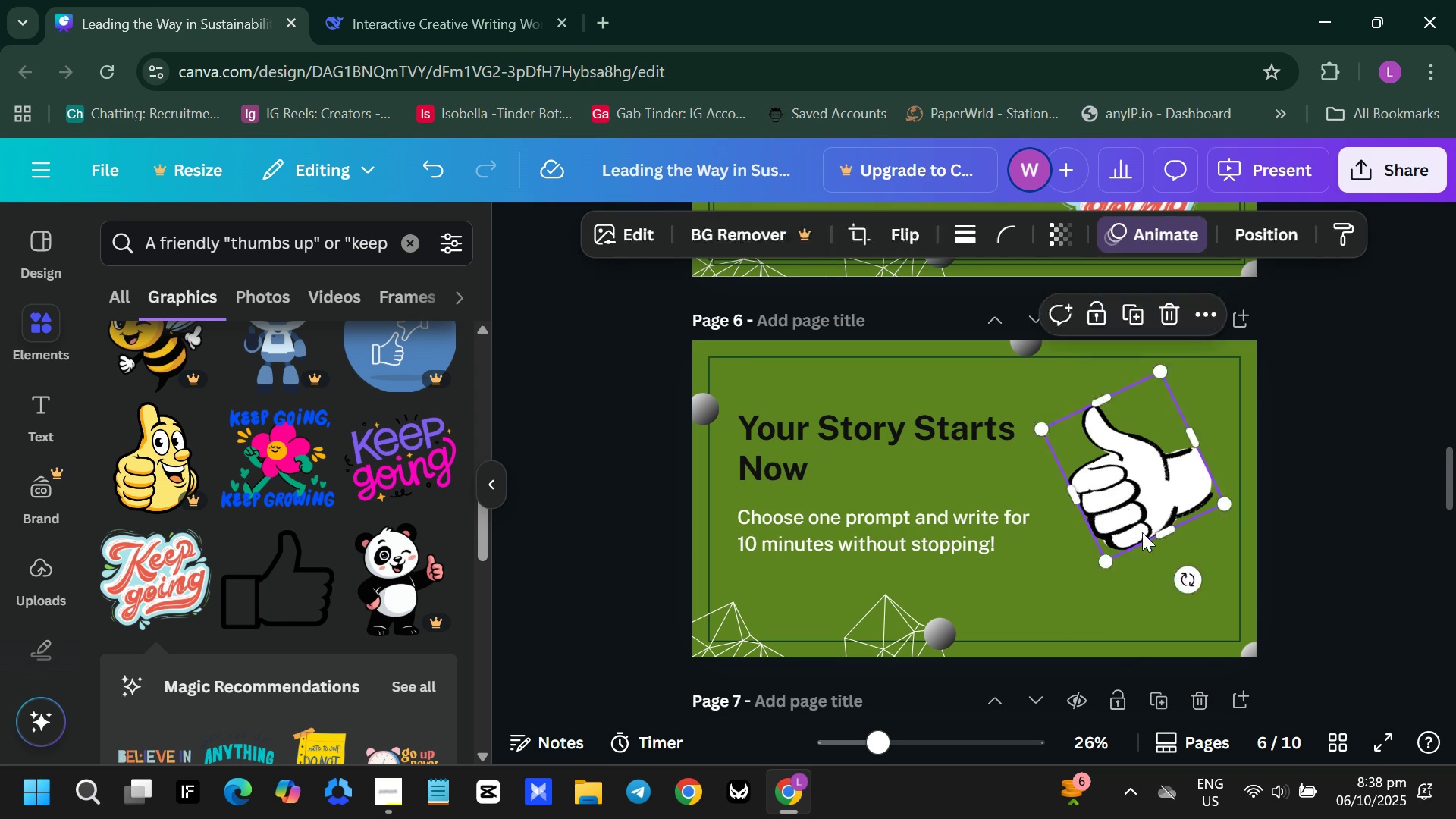 
left_click([1142, 532])
 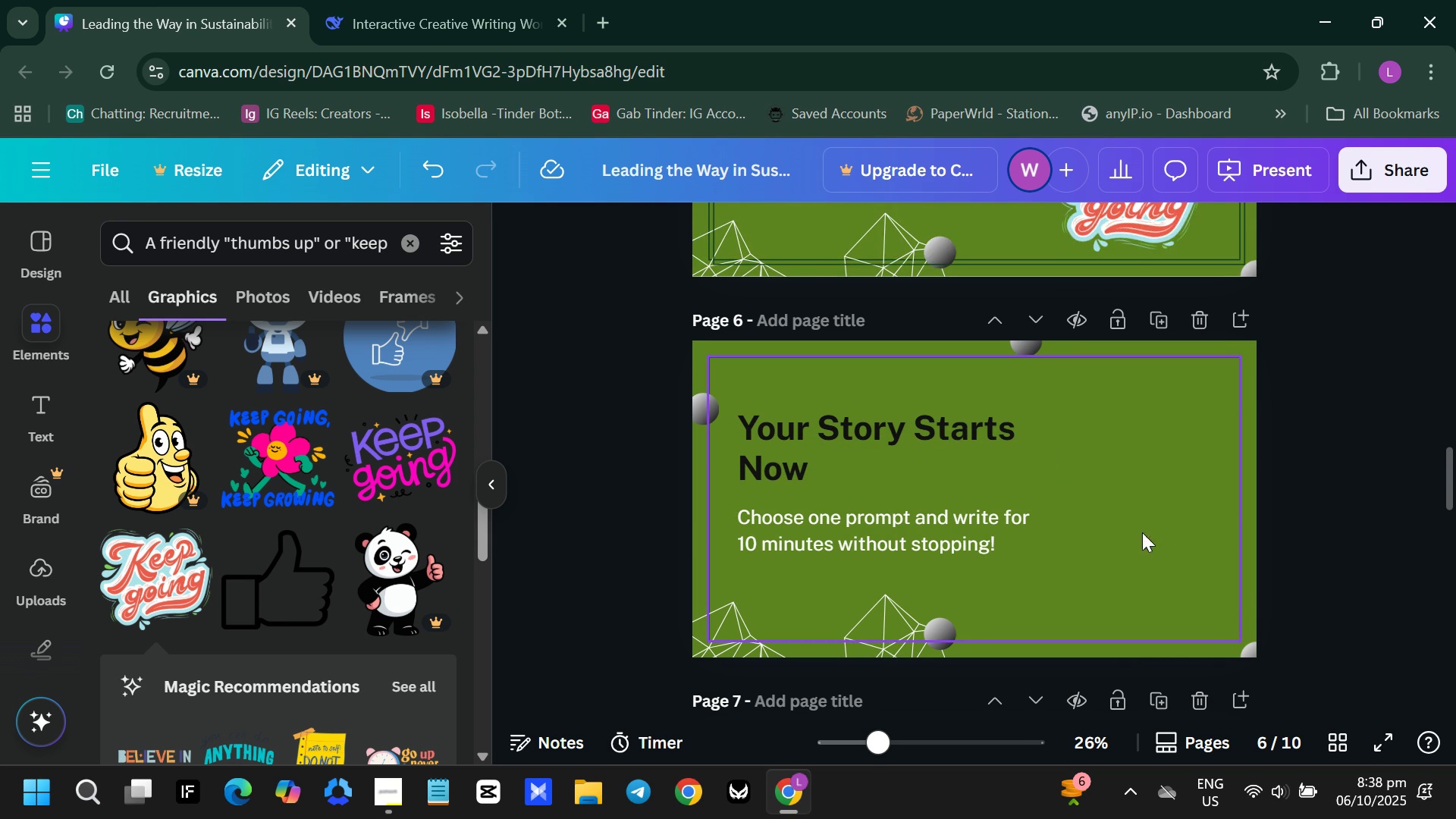 
key(Backspace)